 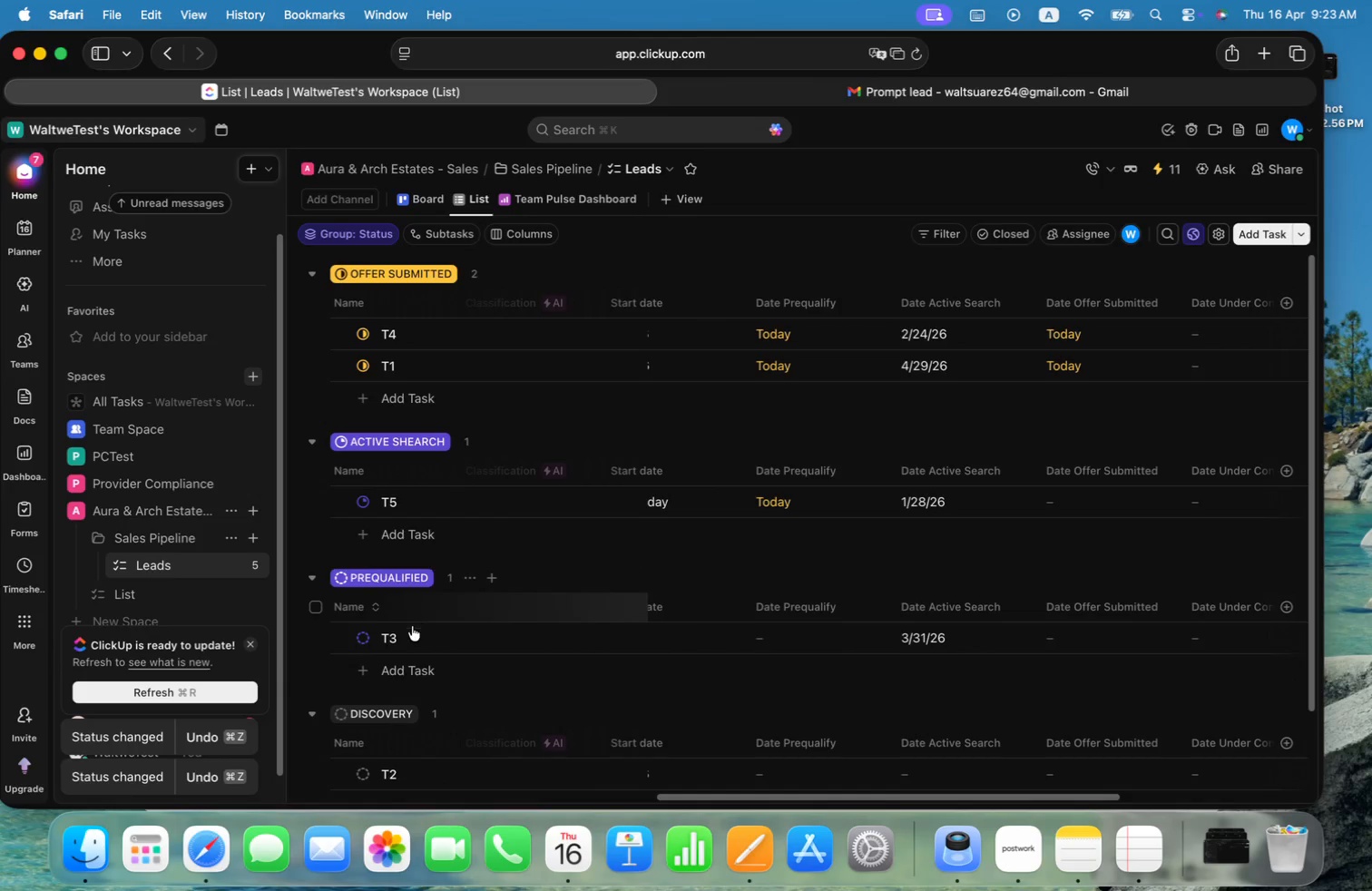 
left_click([584, 554])
 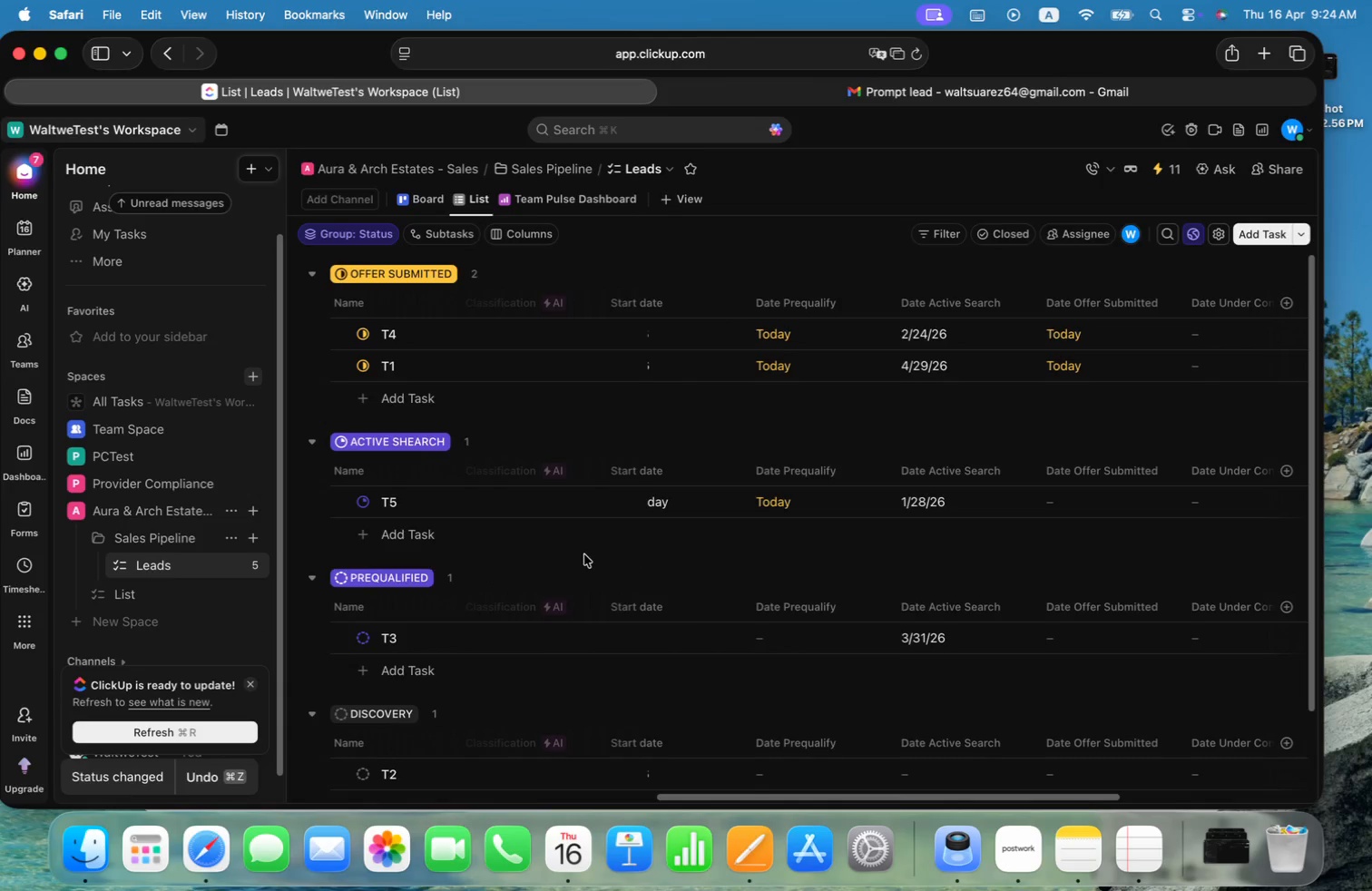 
scroll: coordinate [584, 554], scroll_direction: up, amount: 129.0
 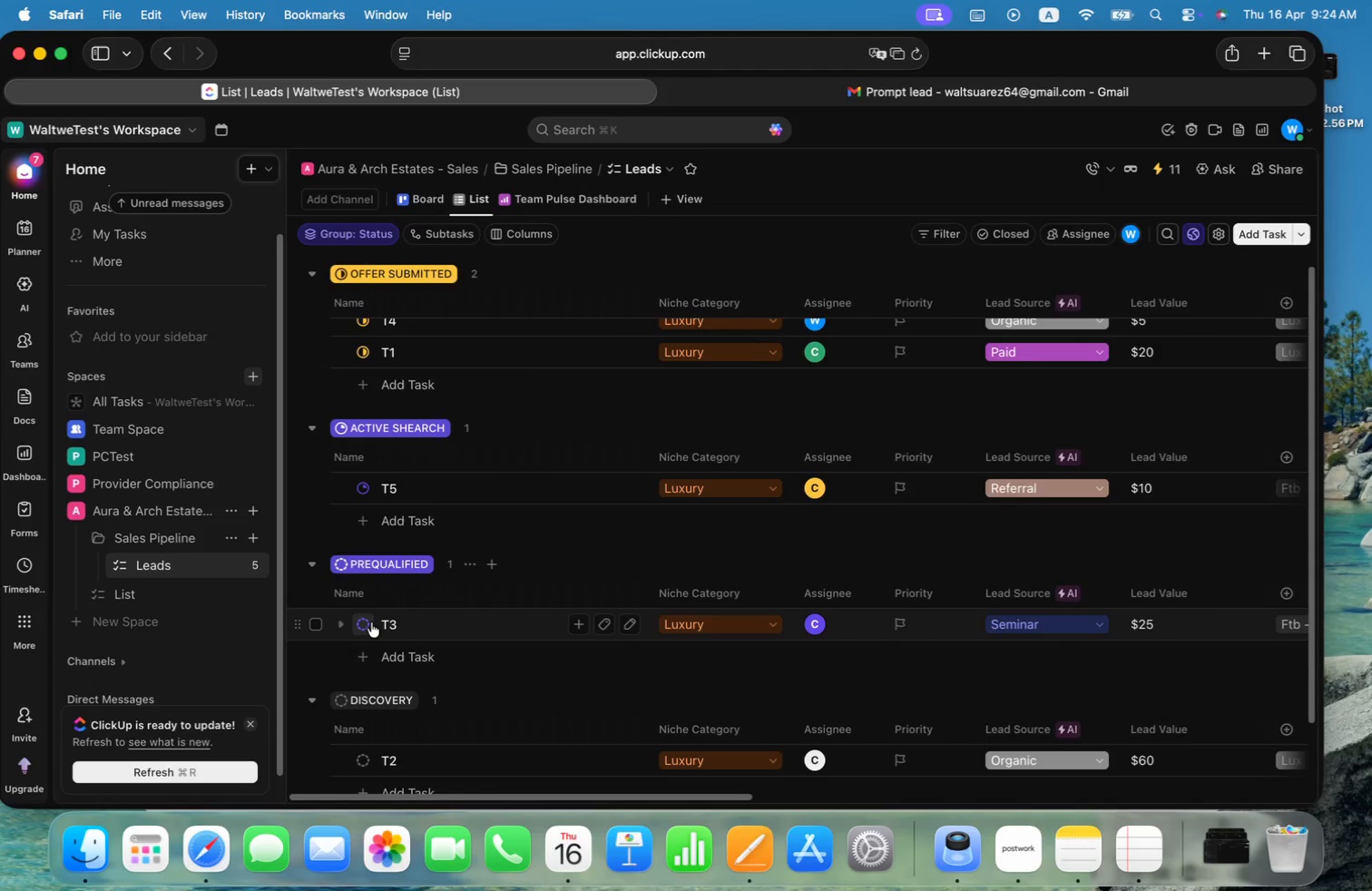 
left_click([368, 622])
 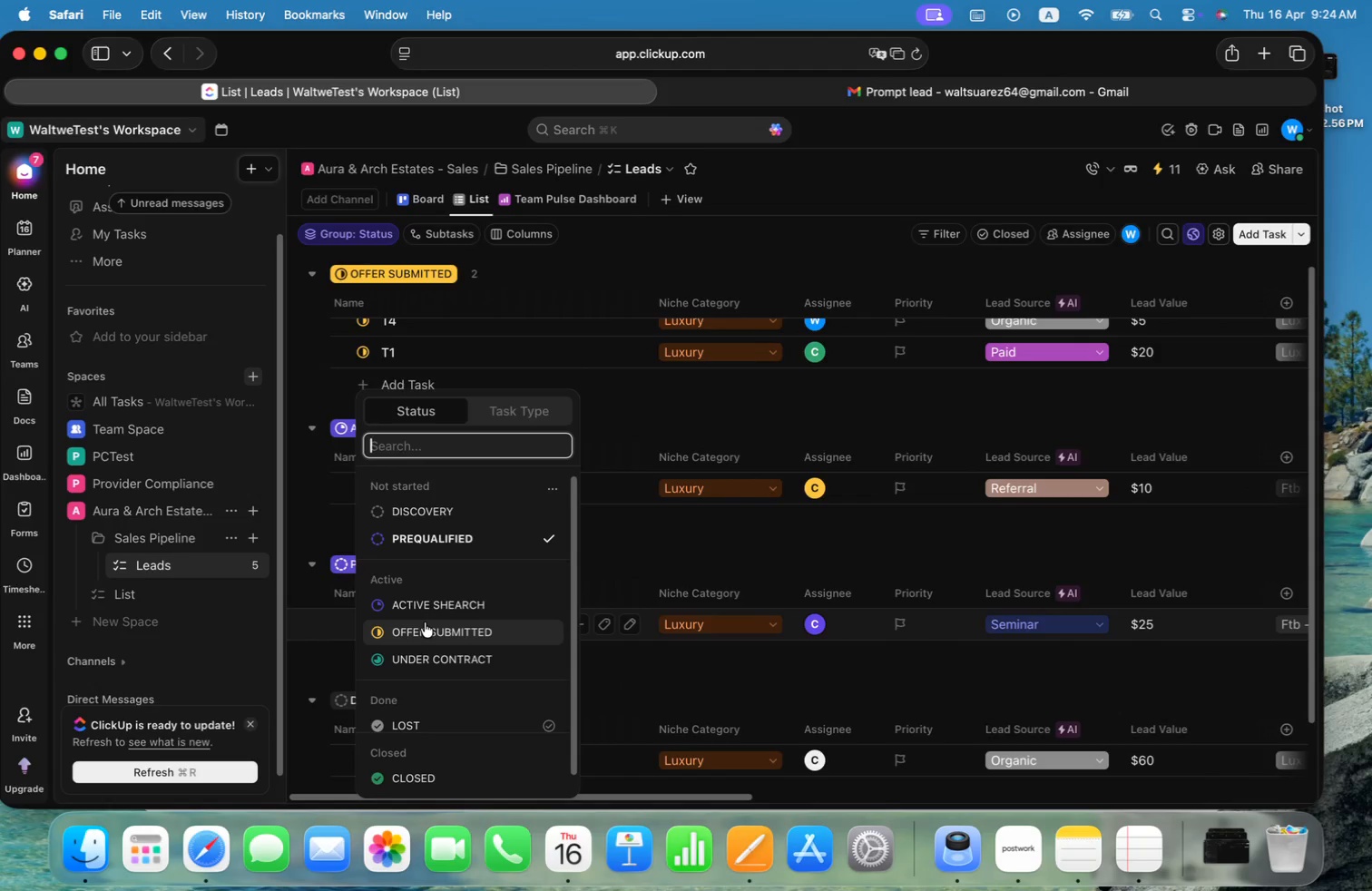 
left_click([429, 601])
 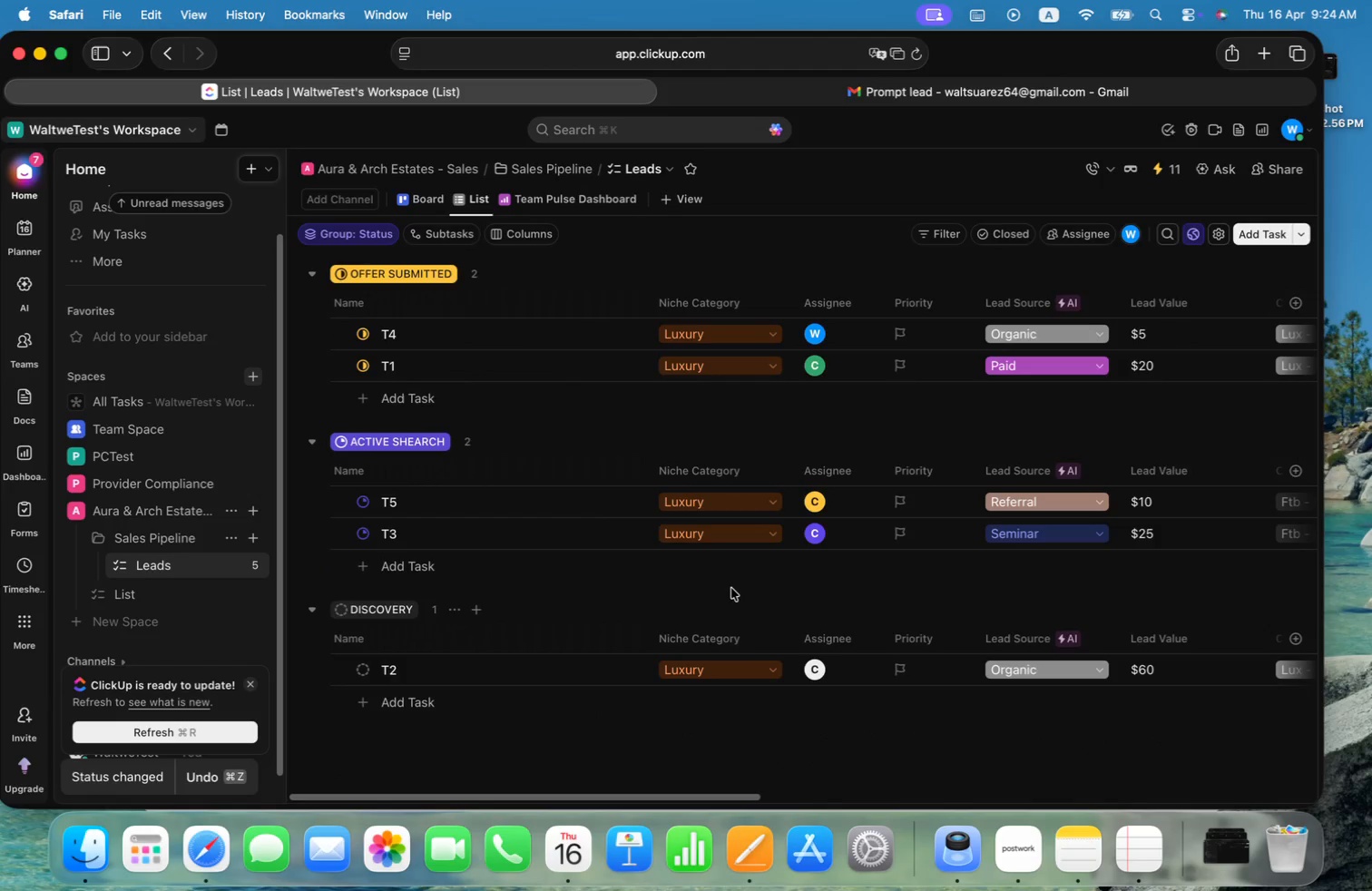 
scroll: coordinate [731, 588], scroll_direction: down, amount: 57.0
 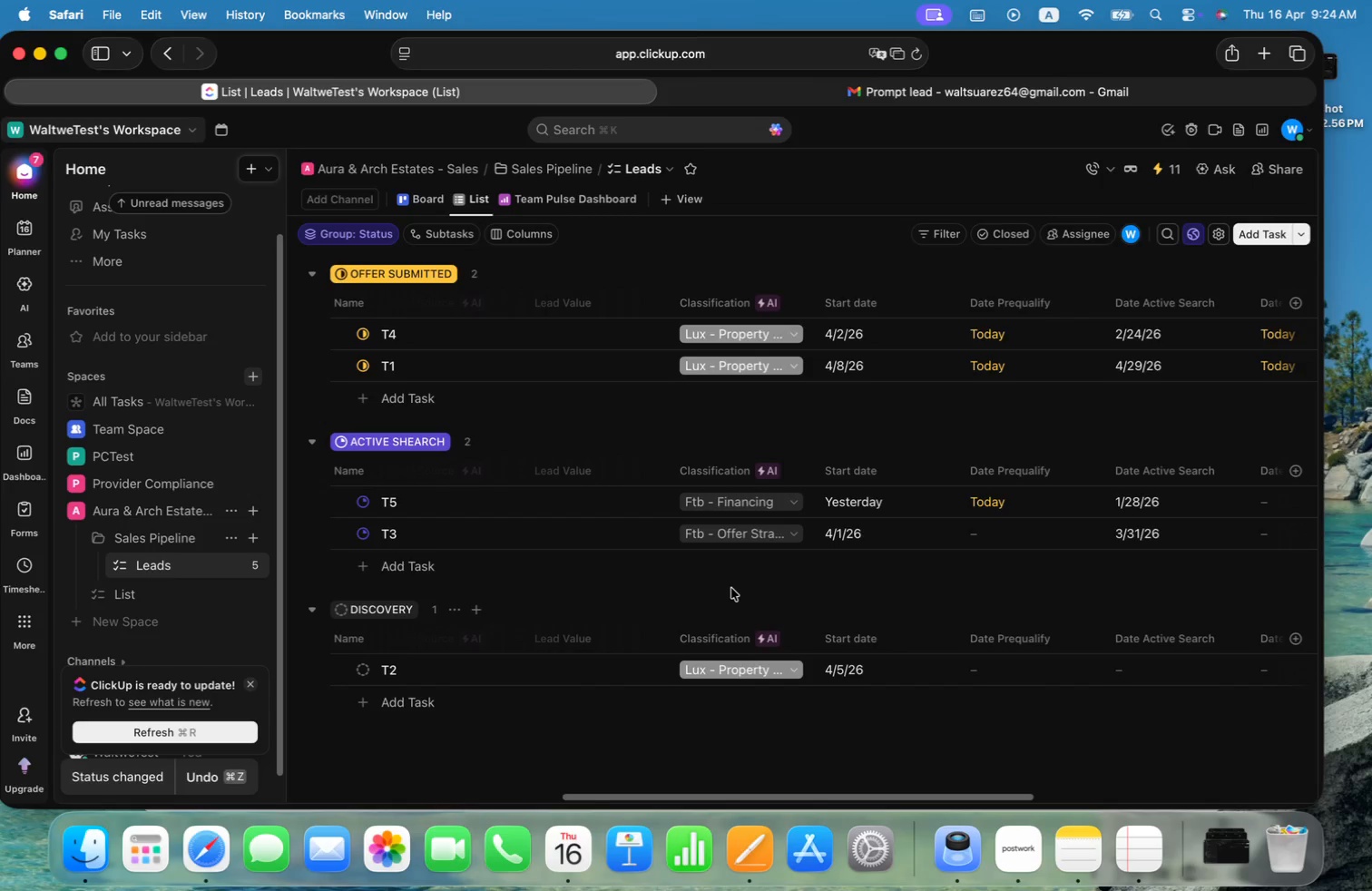 
wait(8.91)
 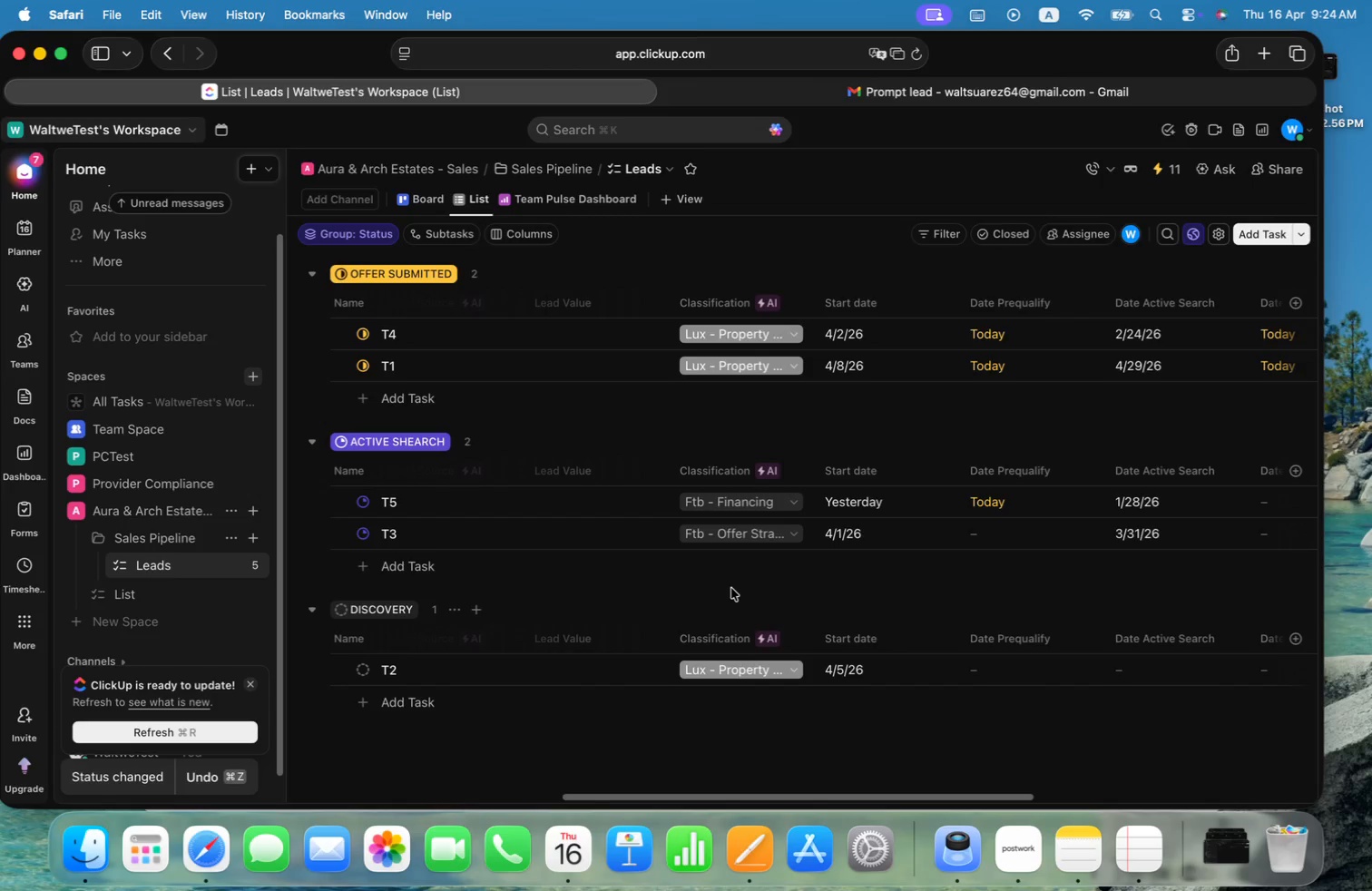 
mouse_move([601, 220])
 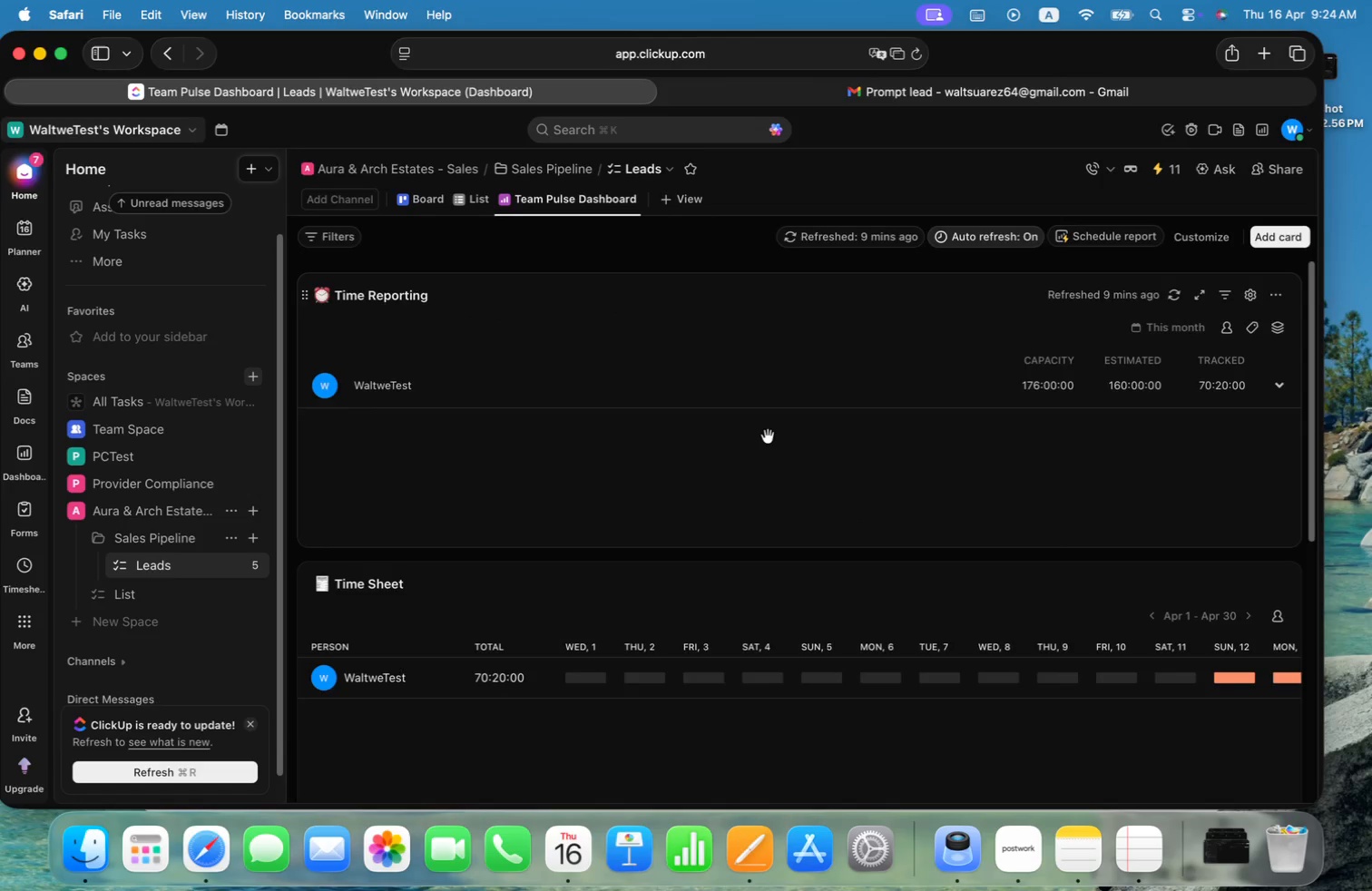 
scroll: coordinate [768, 436], scroll_direction: down, amount: 143.0
 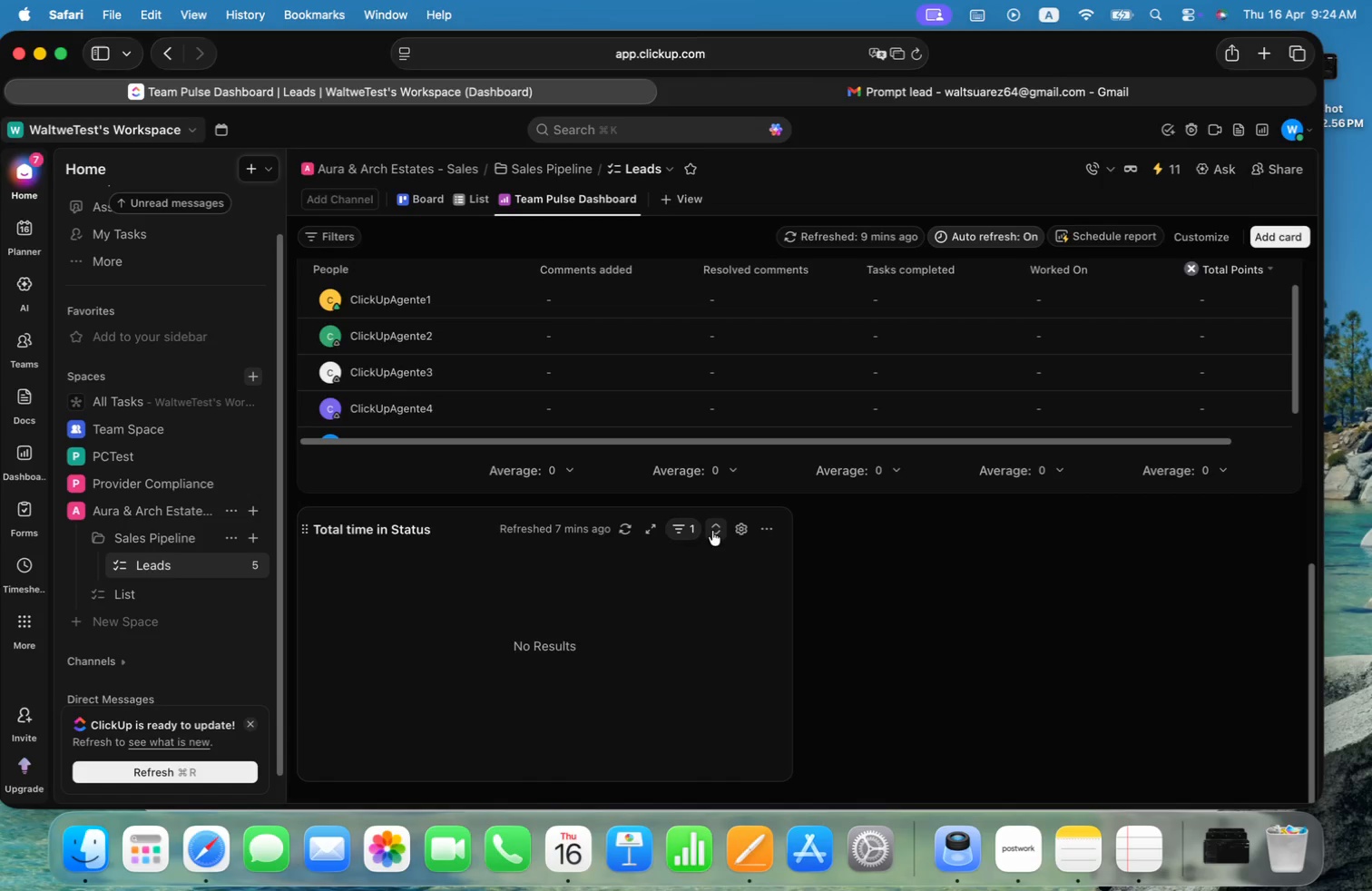 
left_click([621, 534])
 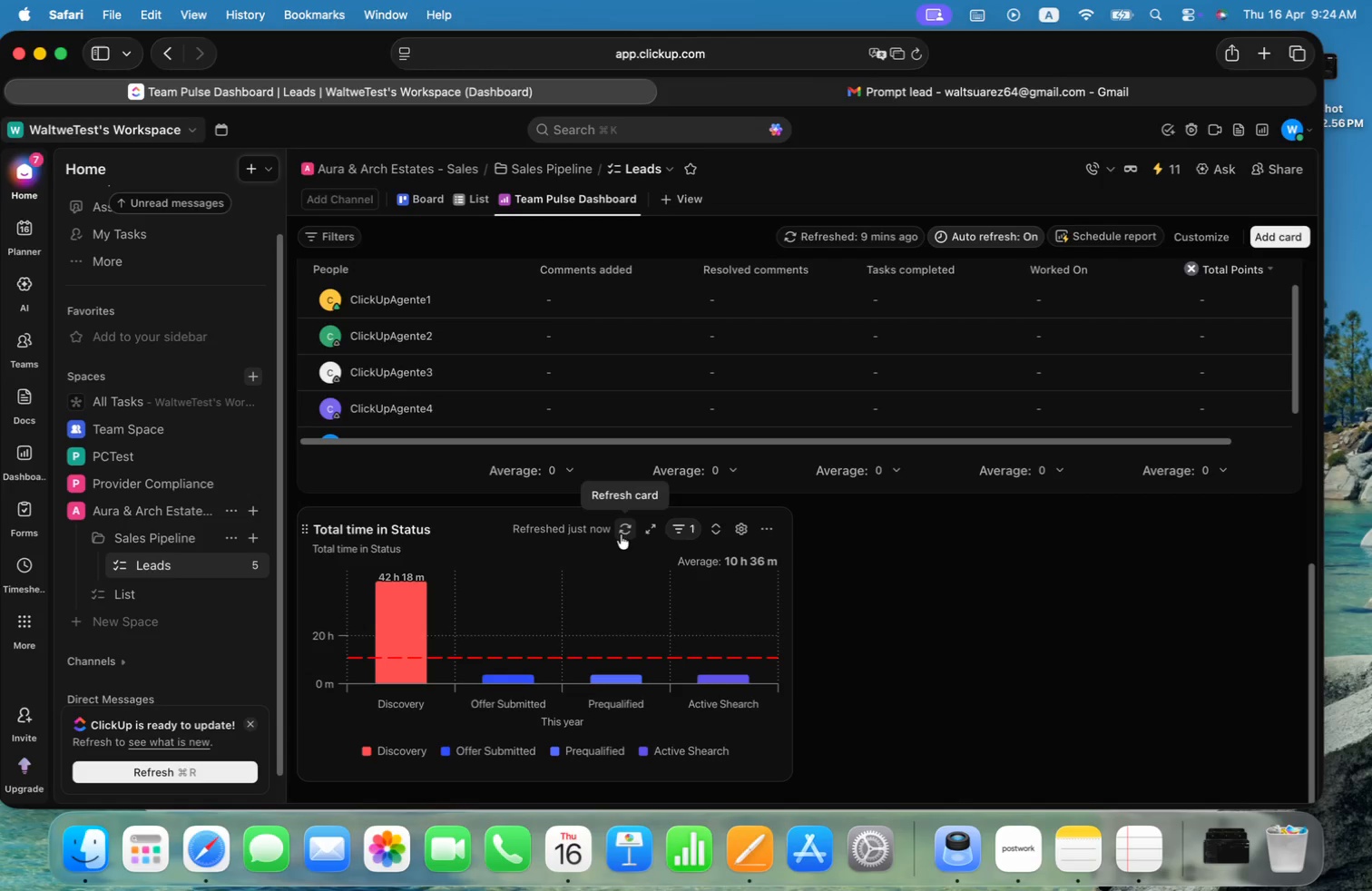 
wait(9.64)
 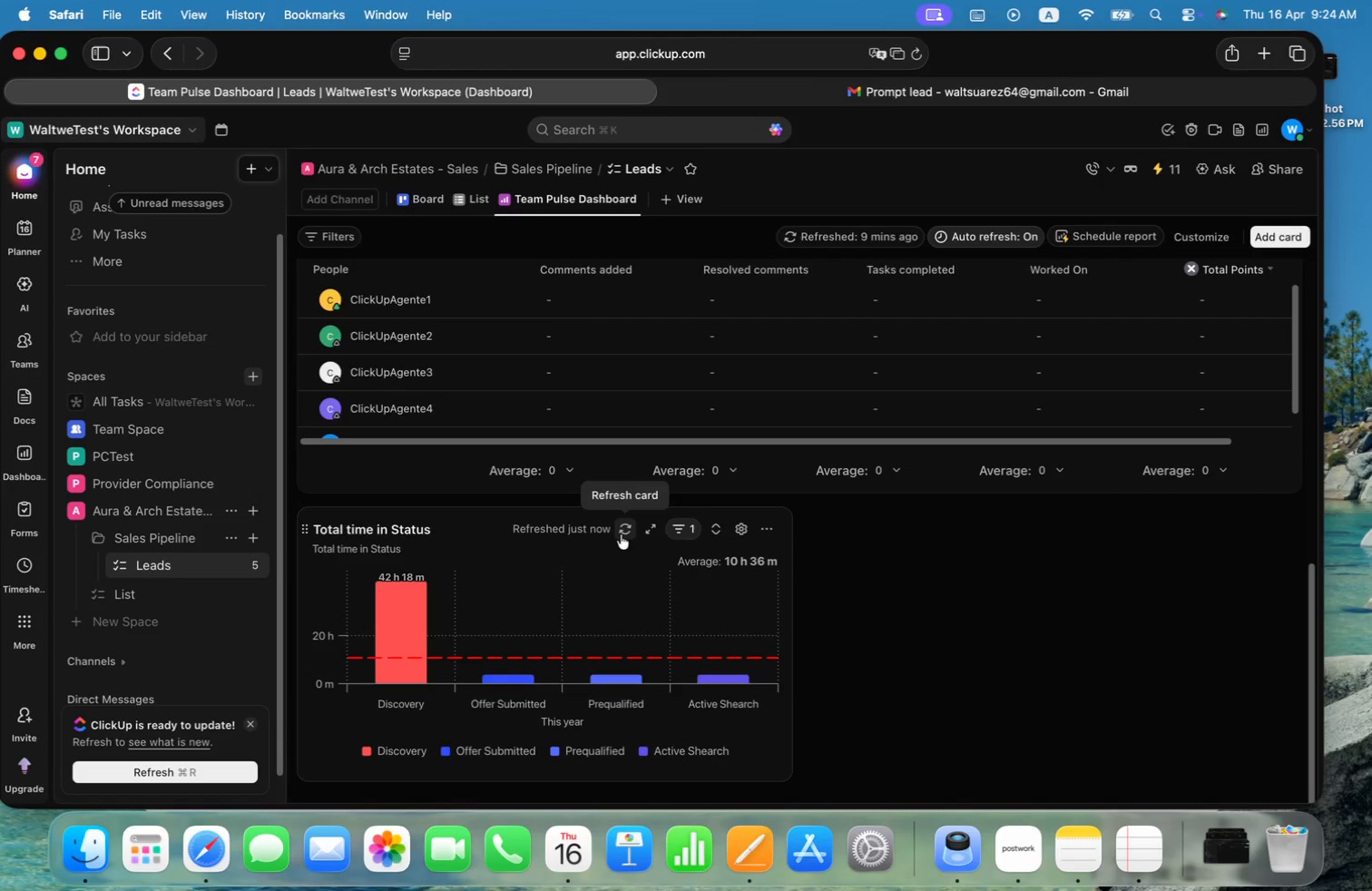 
left_click([740, 535])
 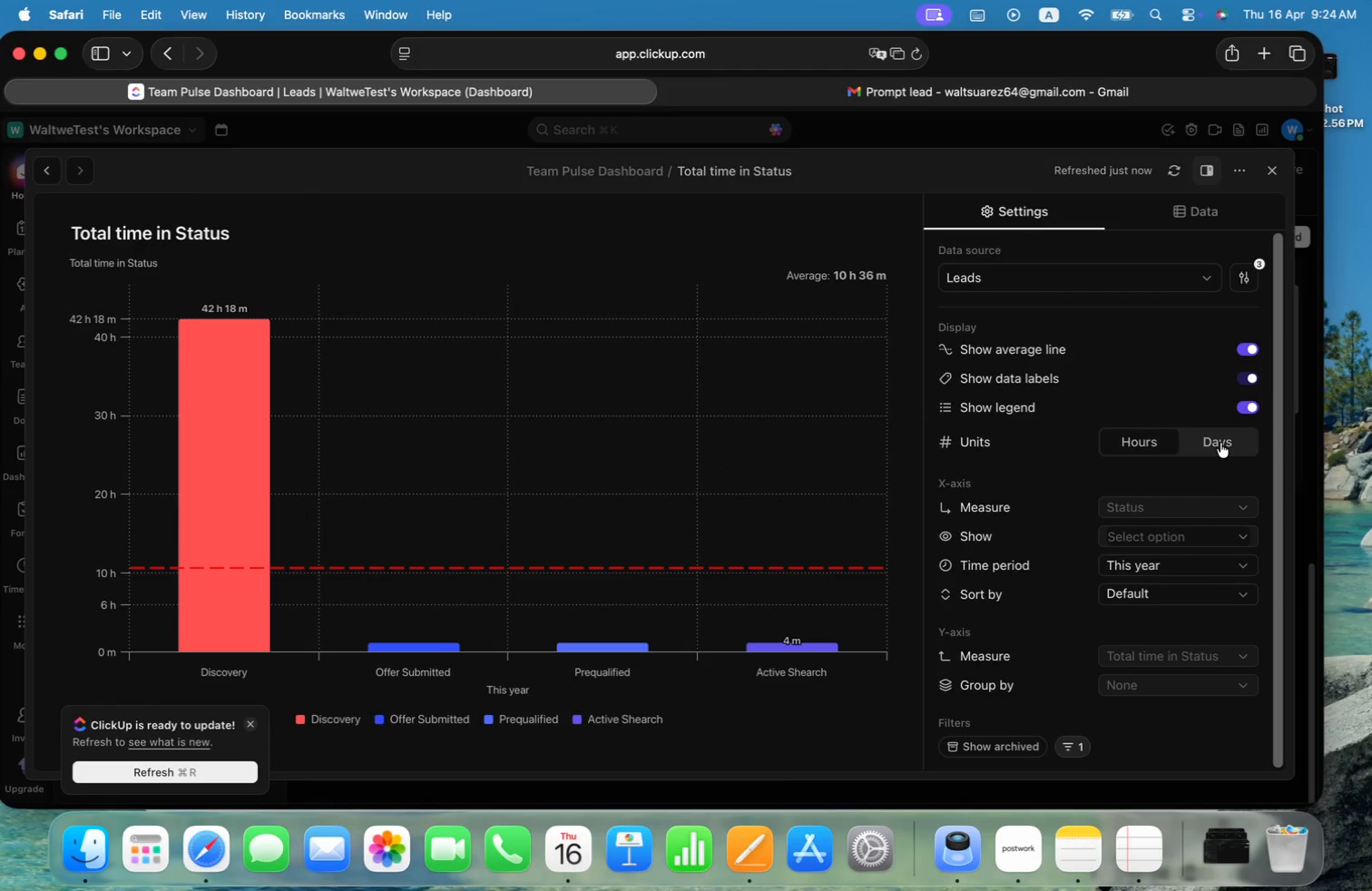 
wait(11.3)
 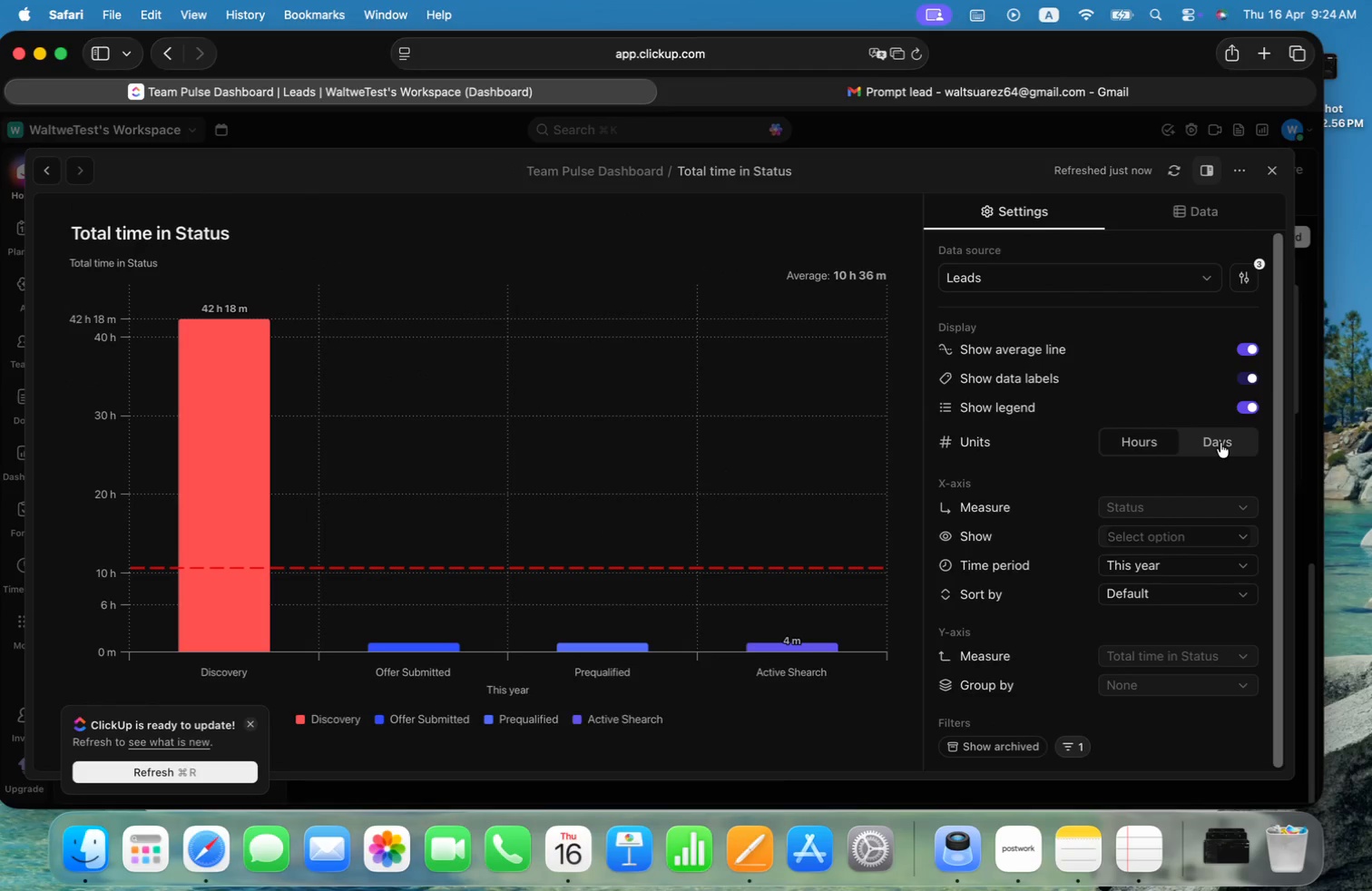 
left_click([1276, 168])
 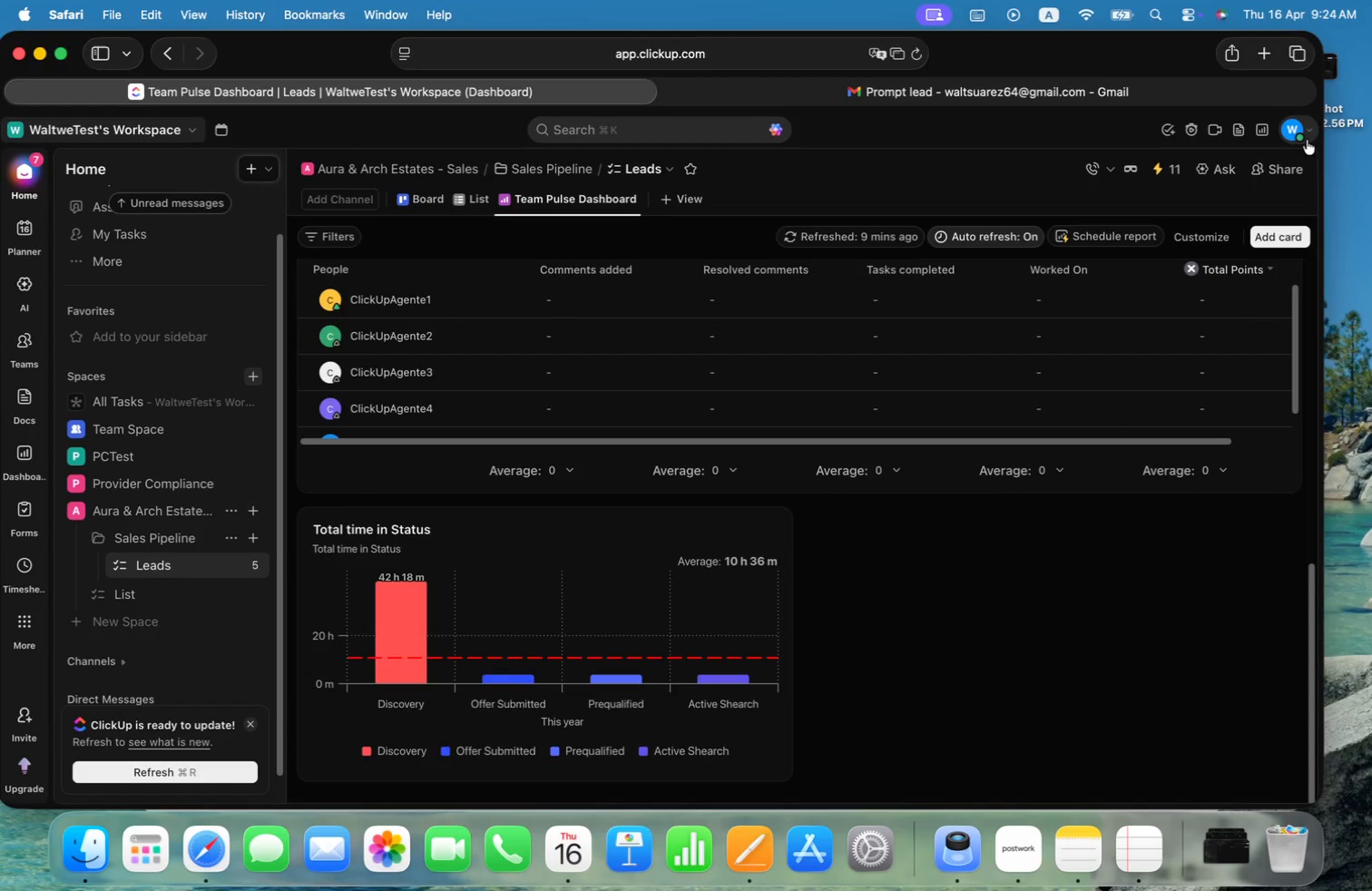 
left_click([1288, 242])
 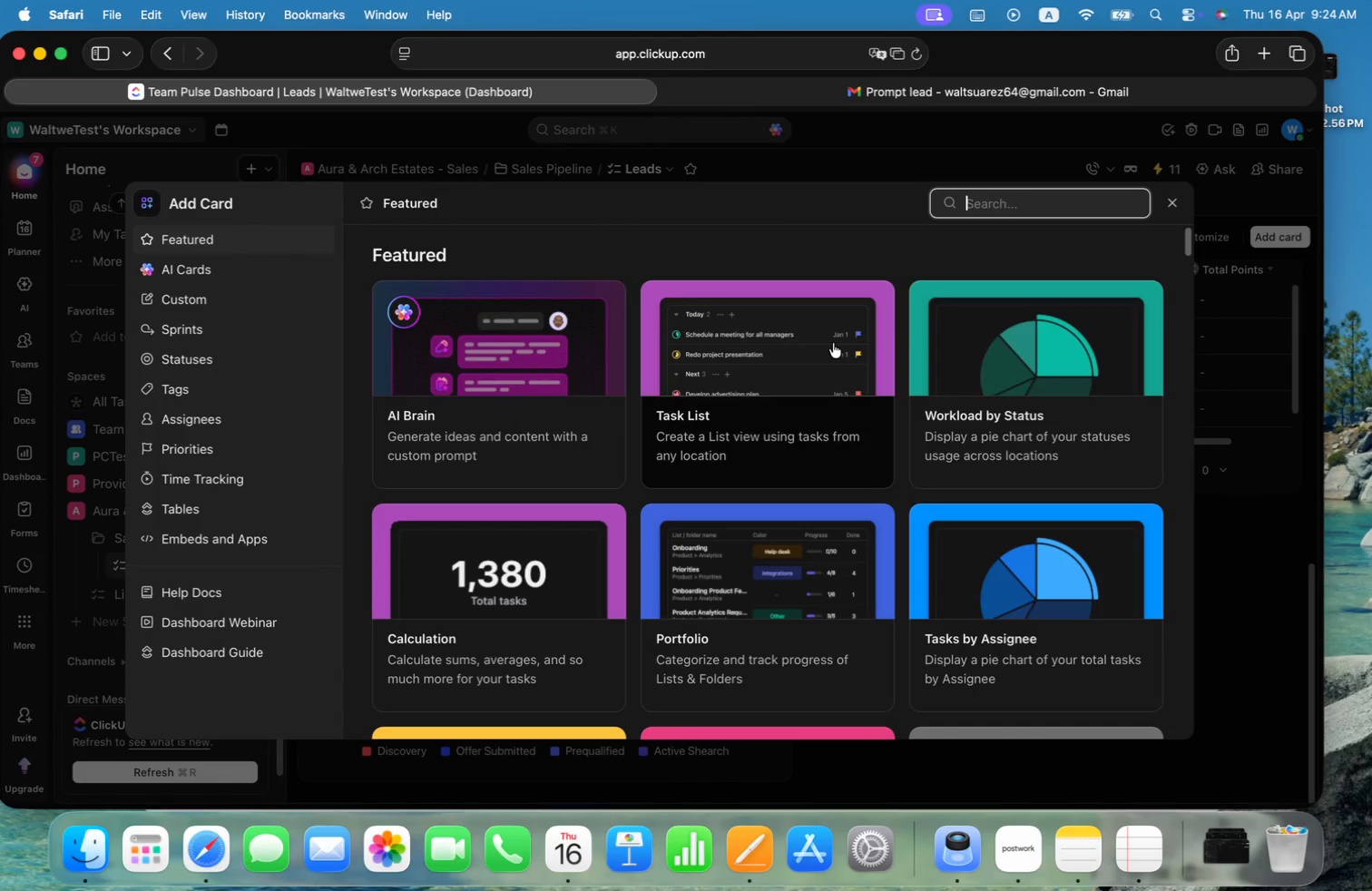 
scroll: coordinate [1018, 345], scroll_direction: down, amount: 5.0
 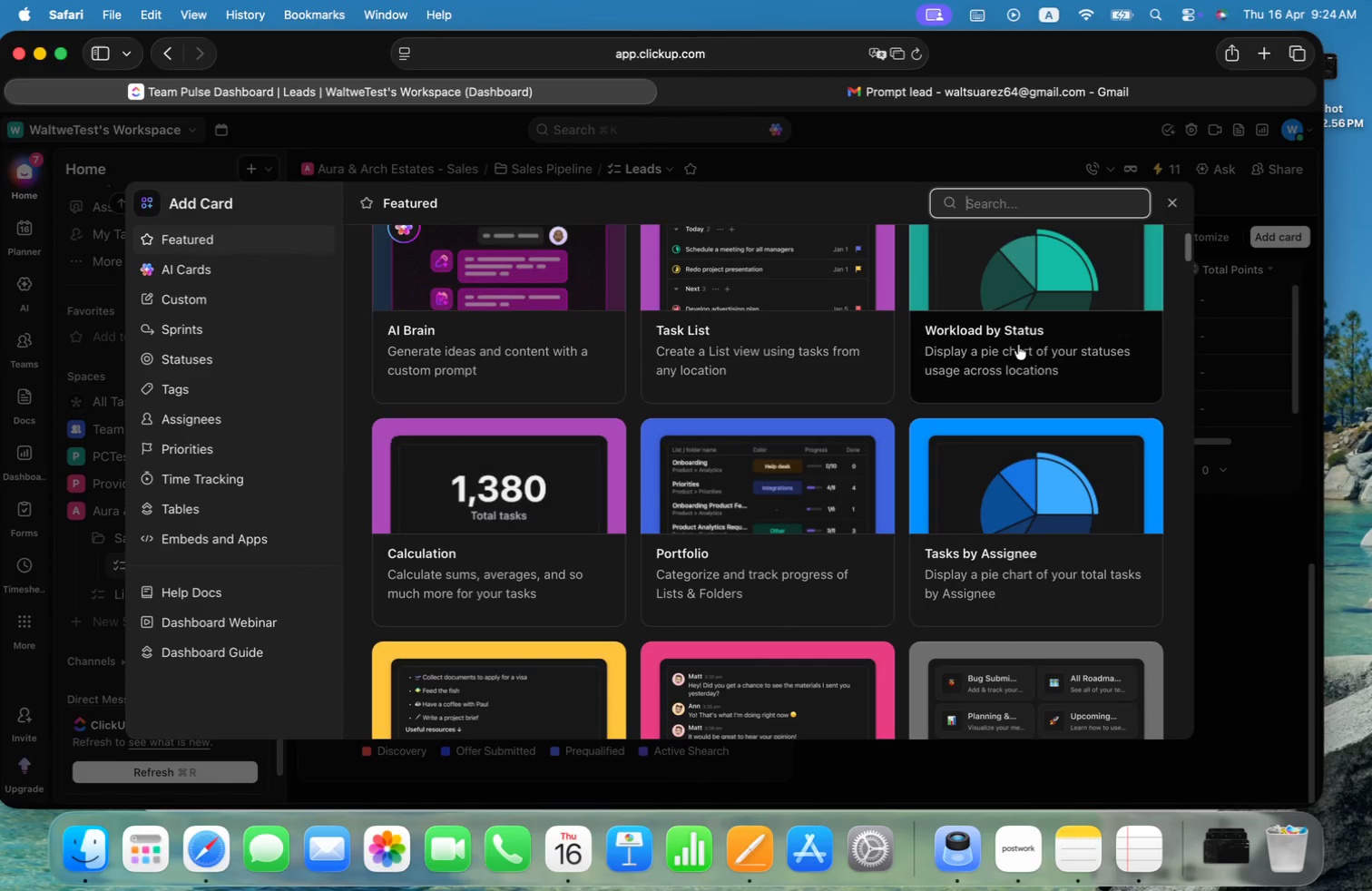 
scroll: coordinate [1018, 345], scroll_direction: up, amount: 1.0
 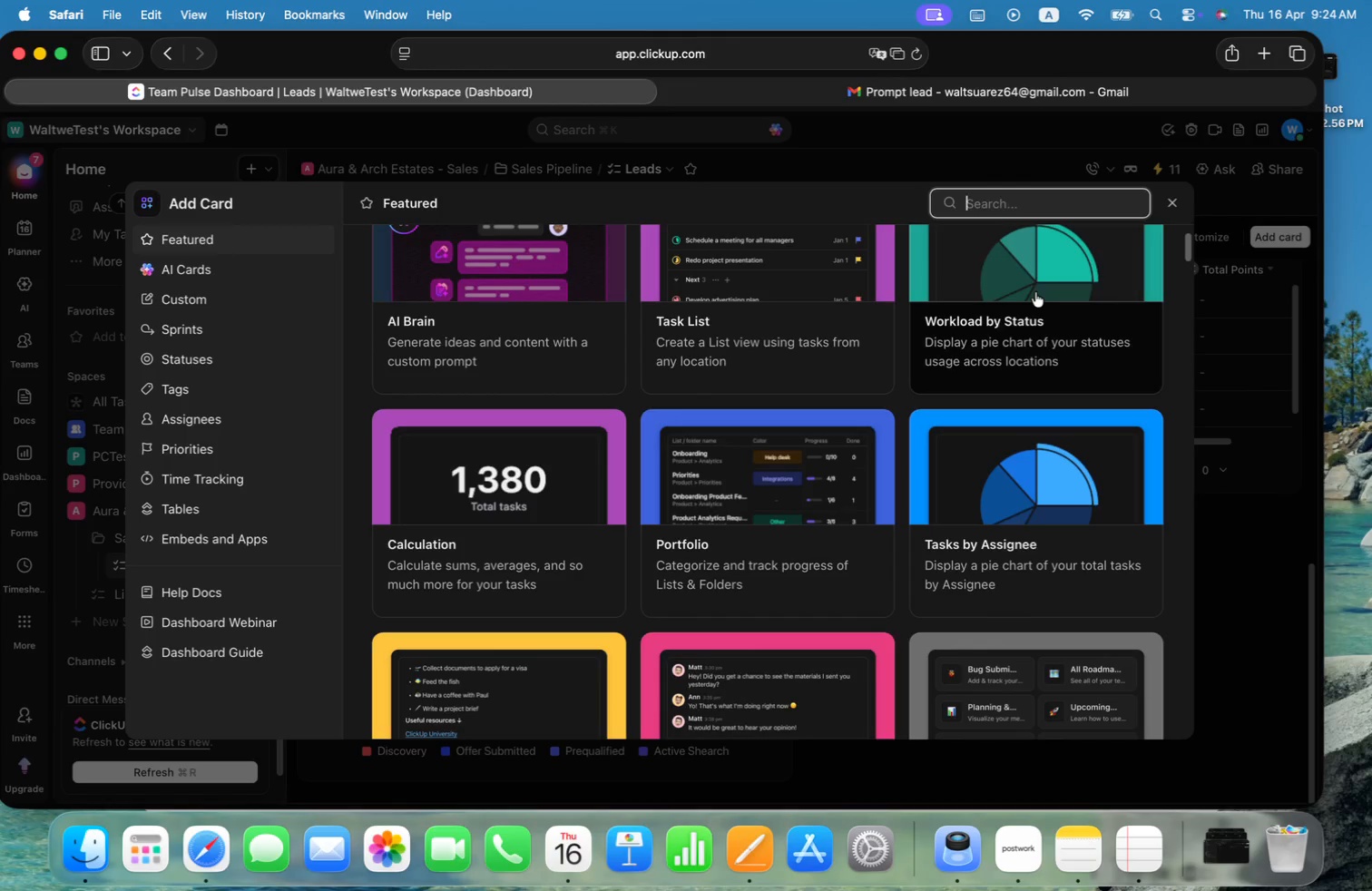 
scroll: coordinate [1015, 367], scroll_direction: down, amount: 166.0
 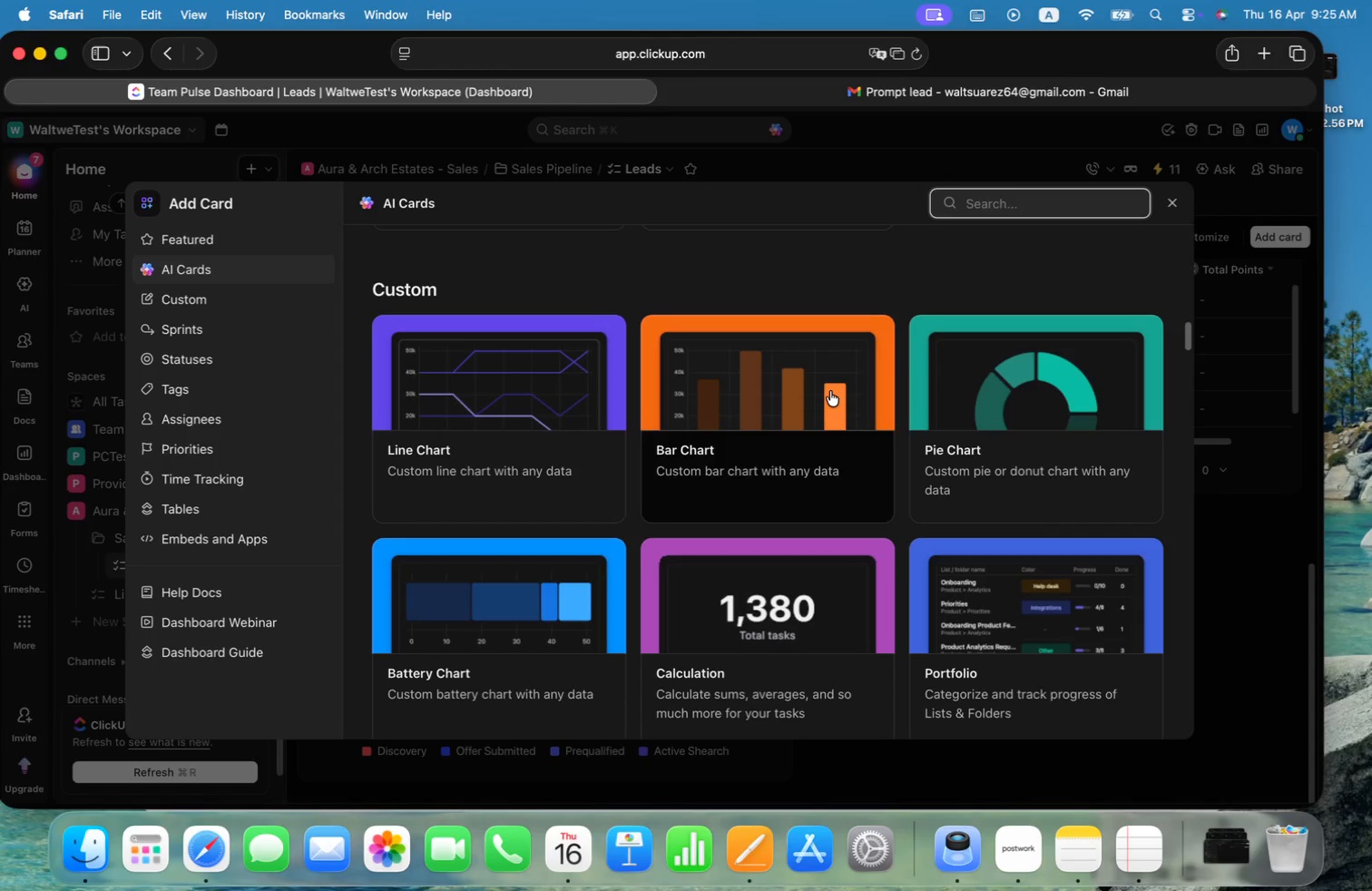 
left_click([830, 391])
 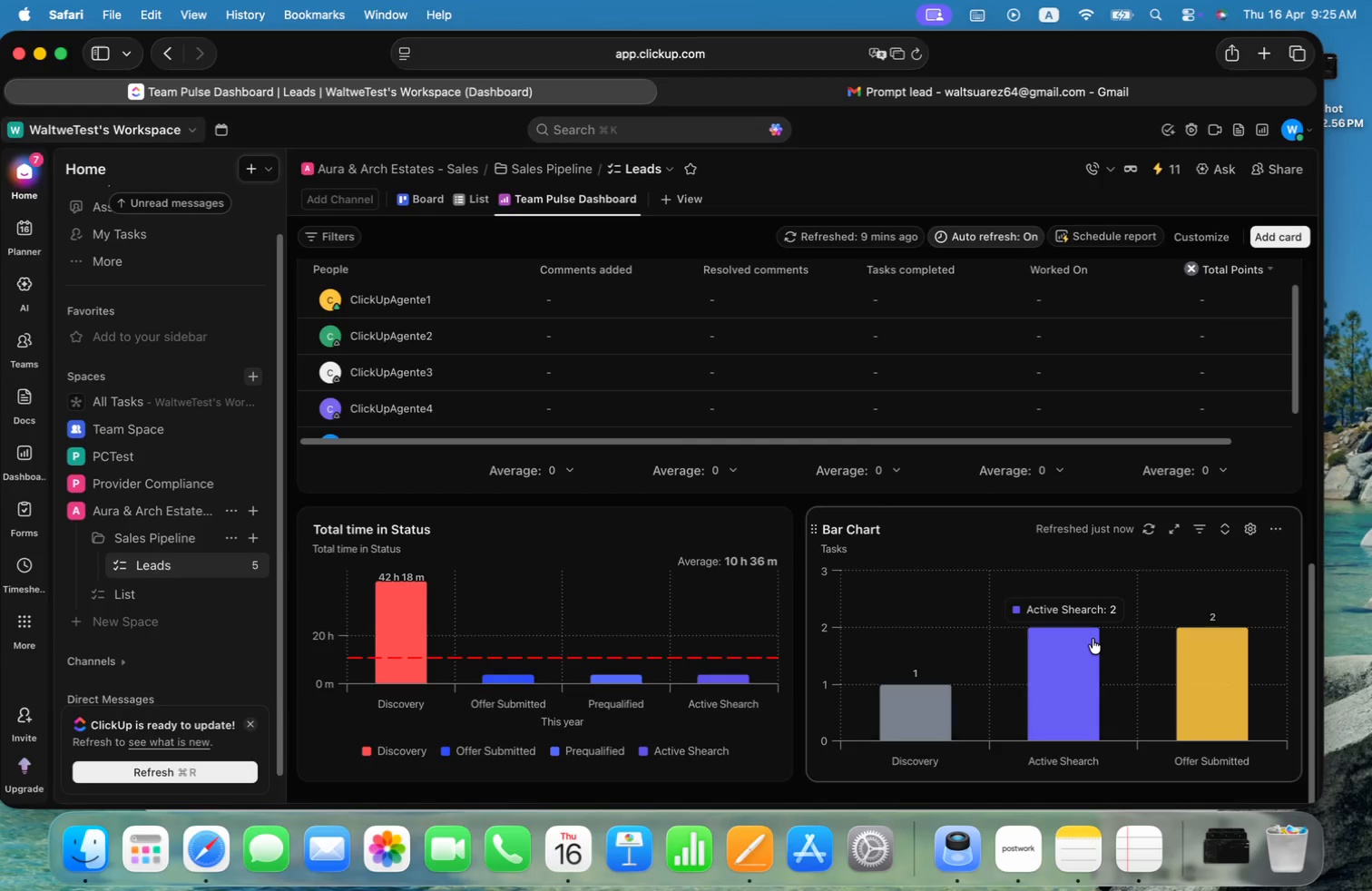 
left_click([1273, 528])
 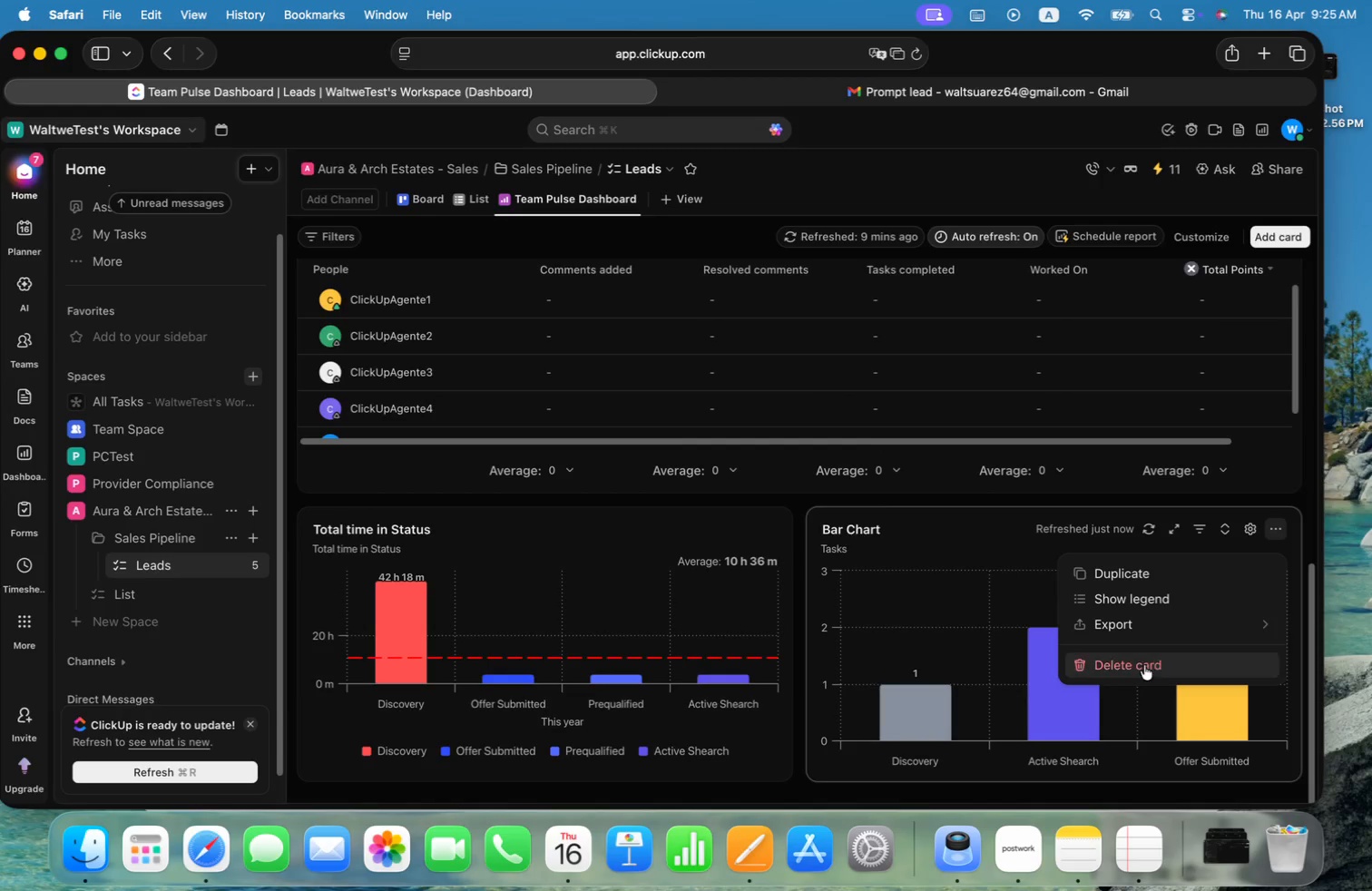 
left_click([1142, 668])
 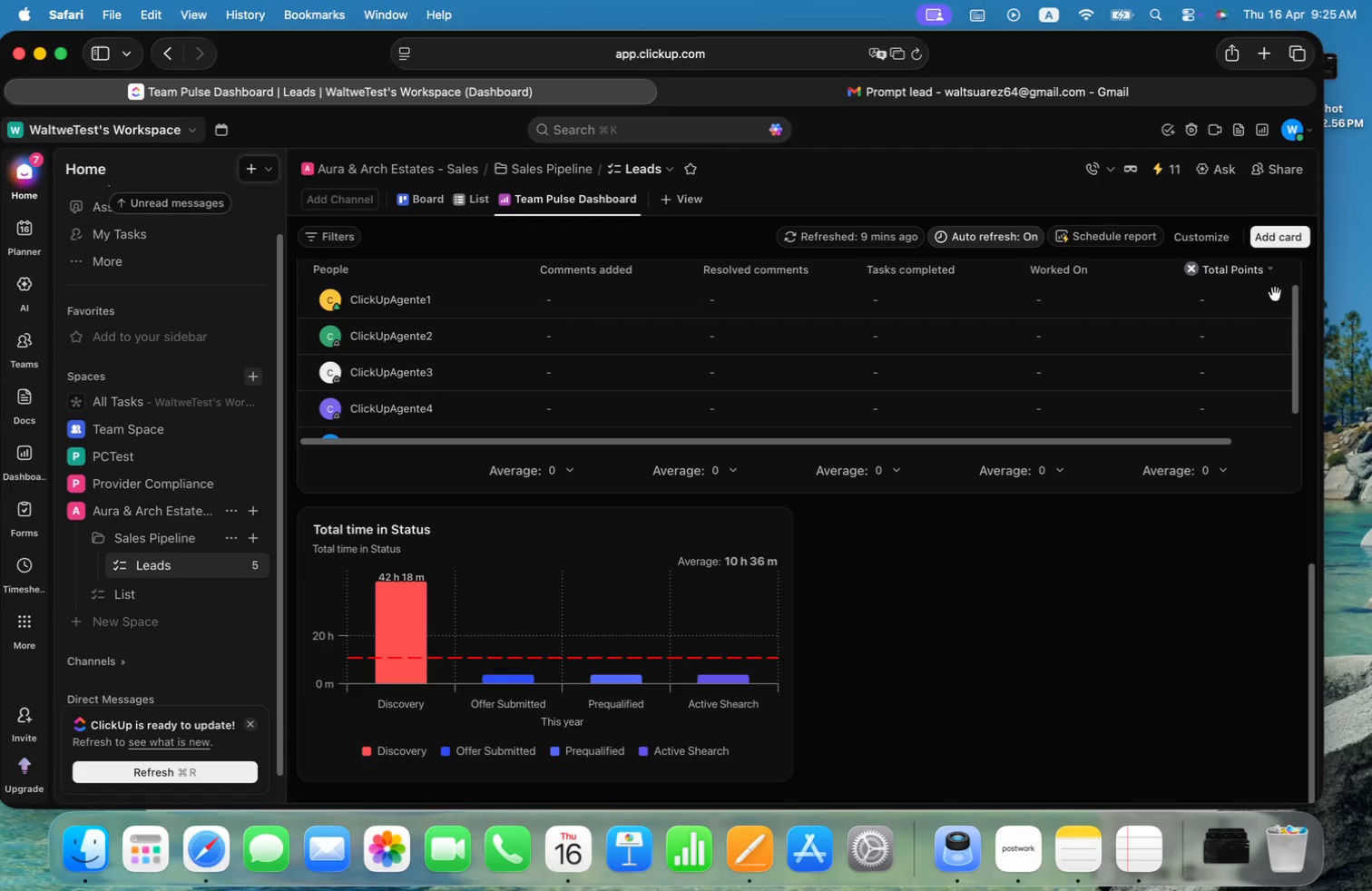 
left_click([1288, 243])
 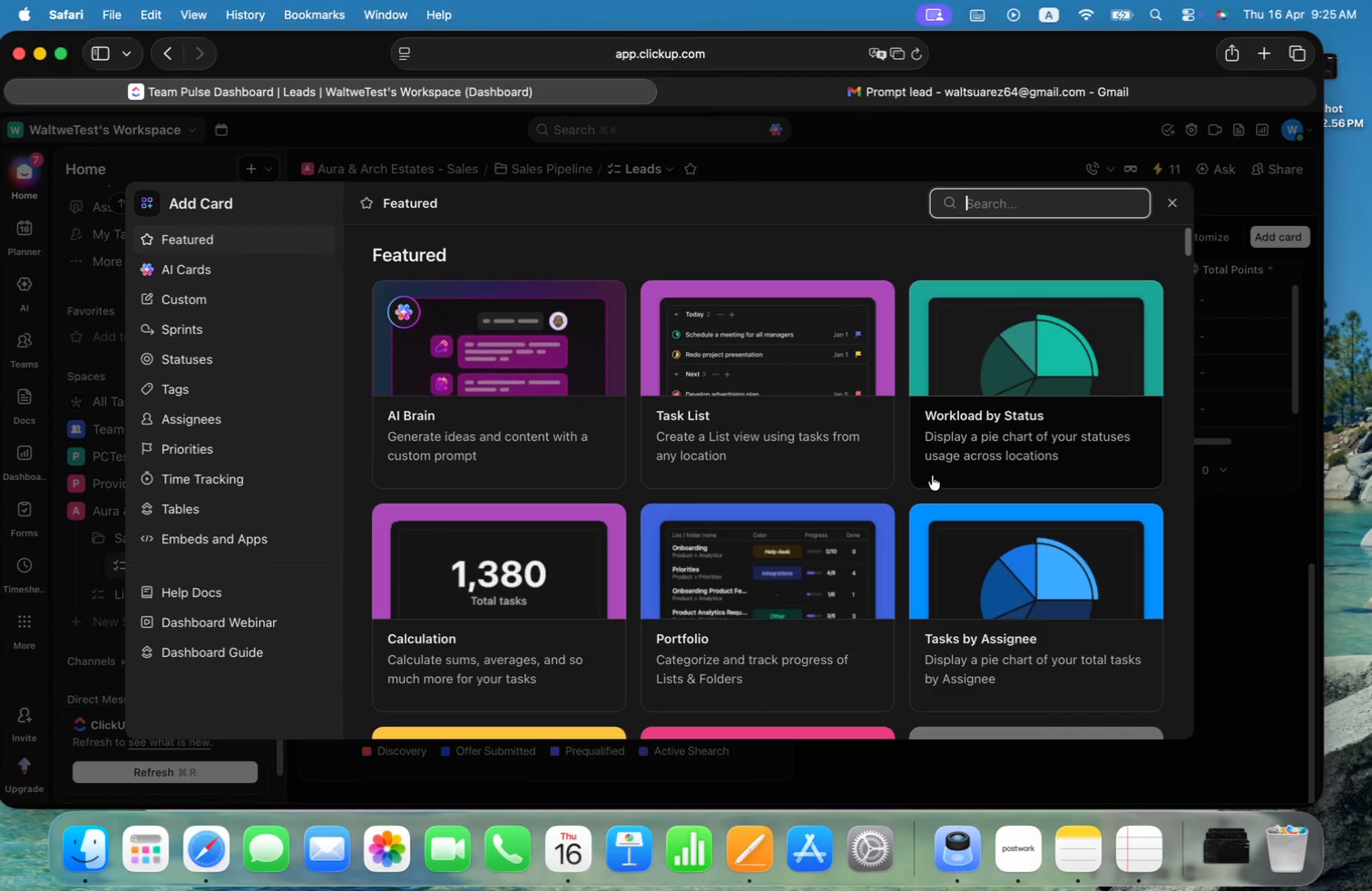 
scroll: coordinate [932, 475], scroll_direction: down, amount: 22.0
 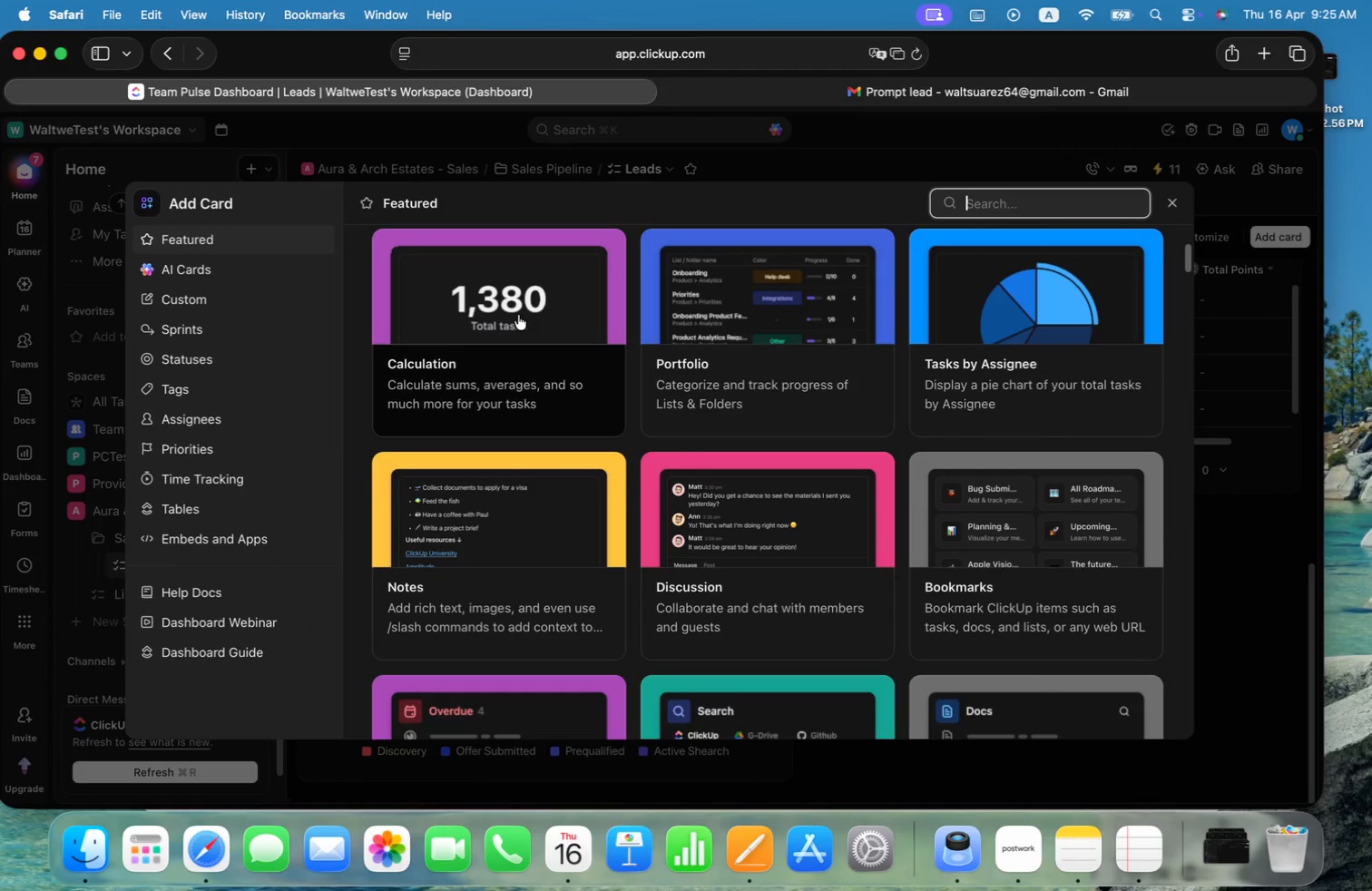 
left_click([517, 313])
 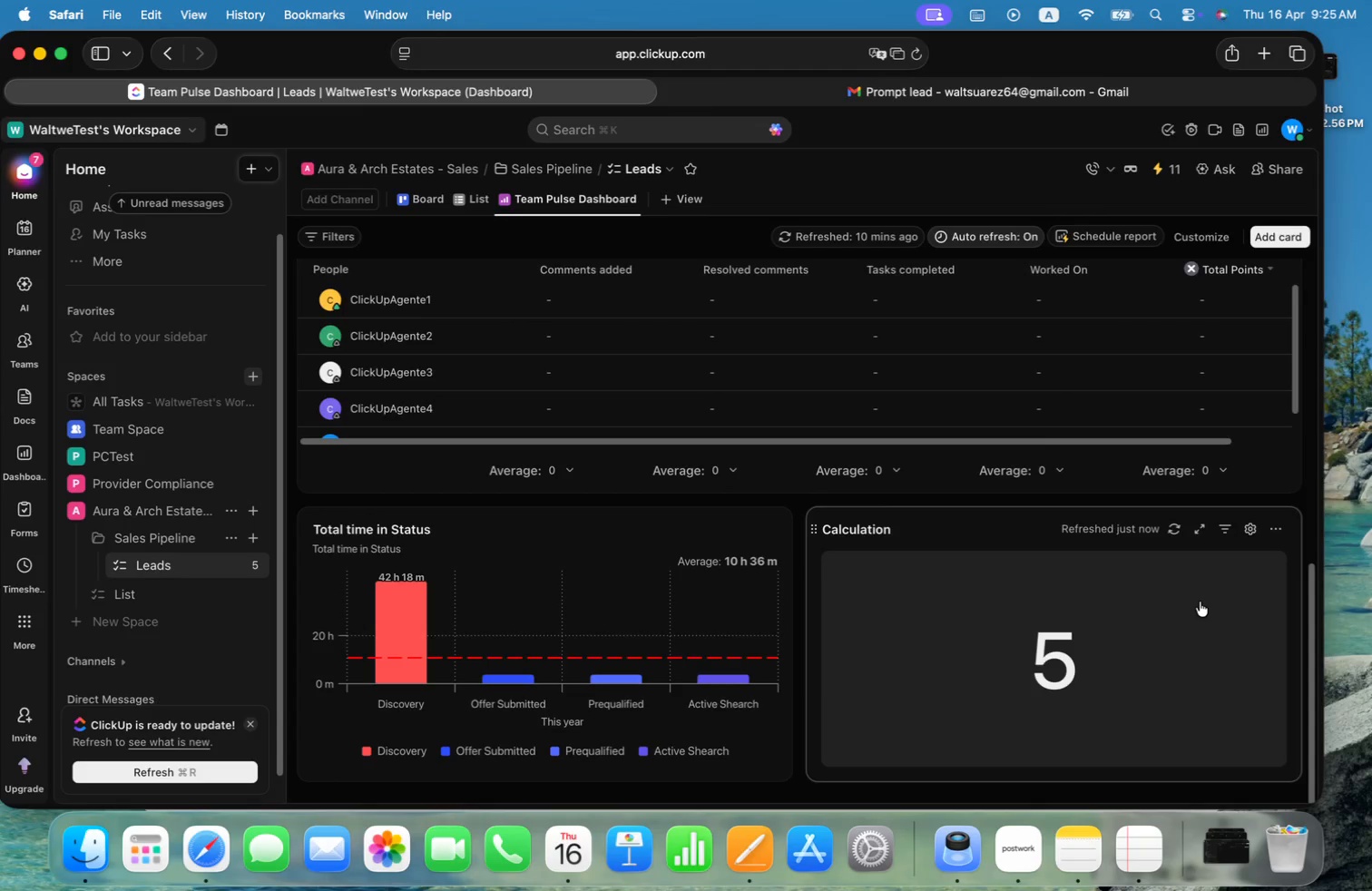 
wait(5.06)
 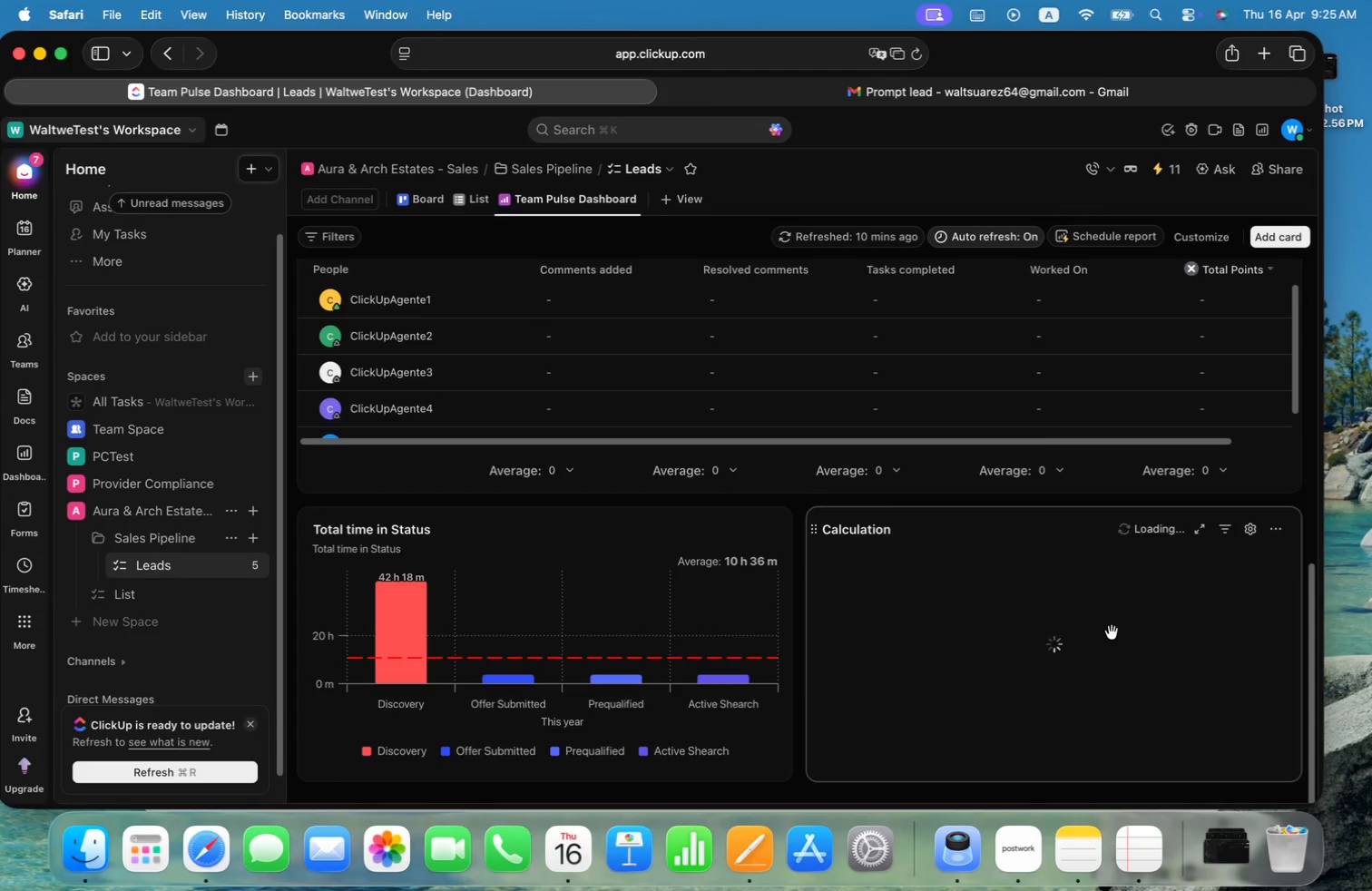 
left_click([1226, 531])
 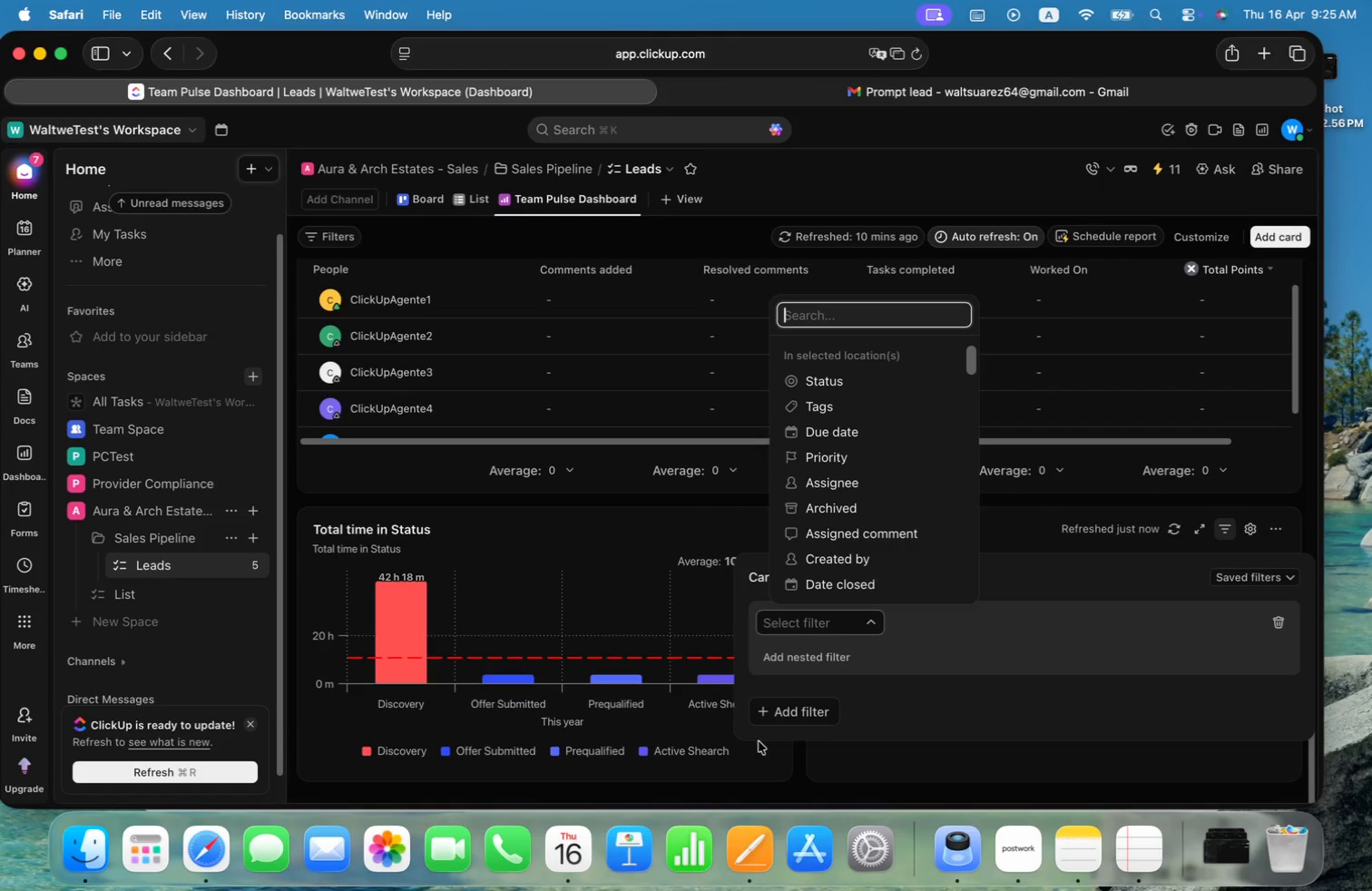 
left_click([1025, 841])